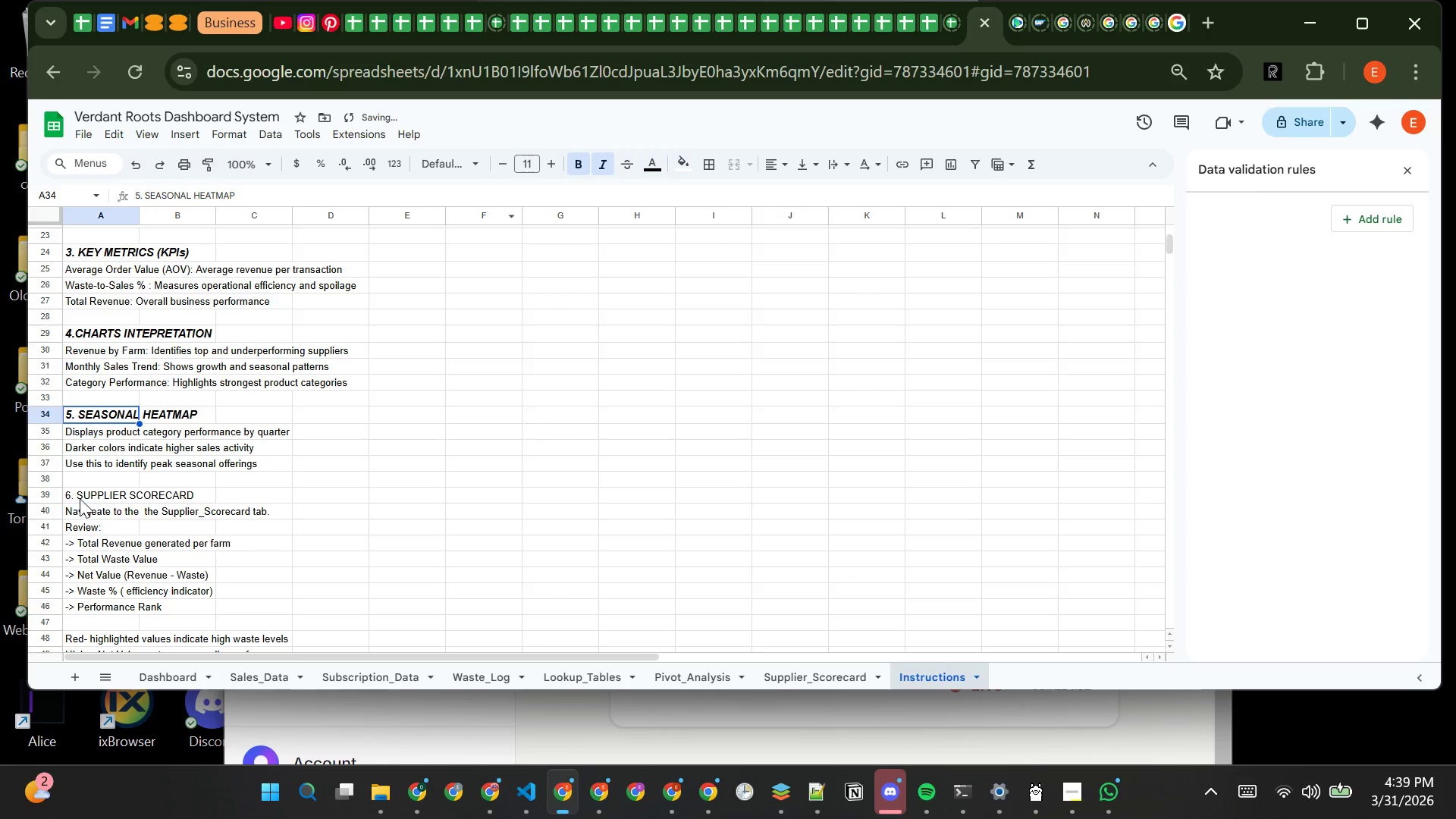 
left_click([83, 495])
 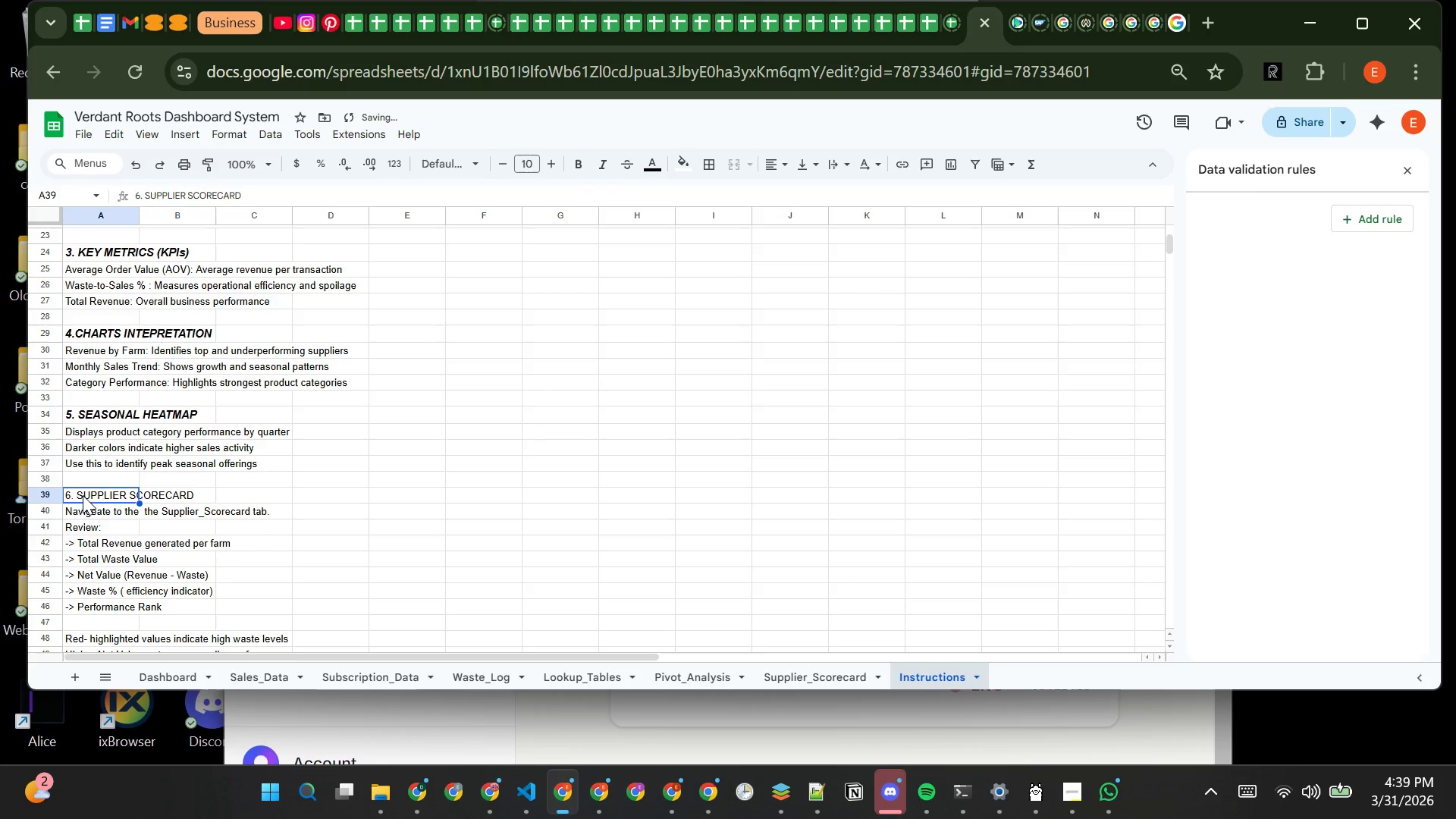 
key(Control+ControlLeft)
 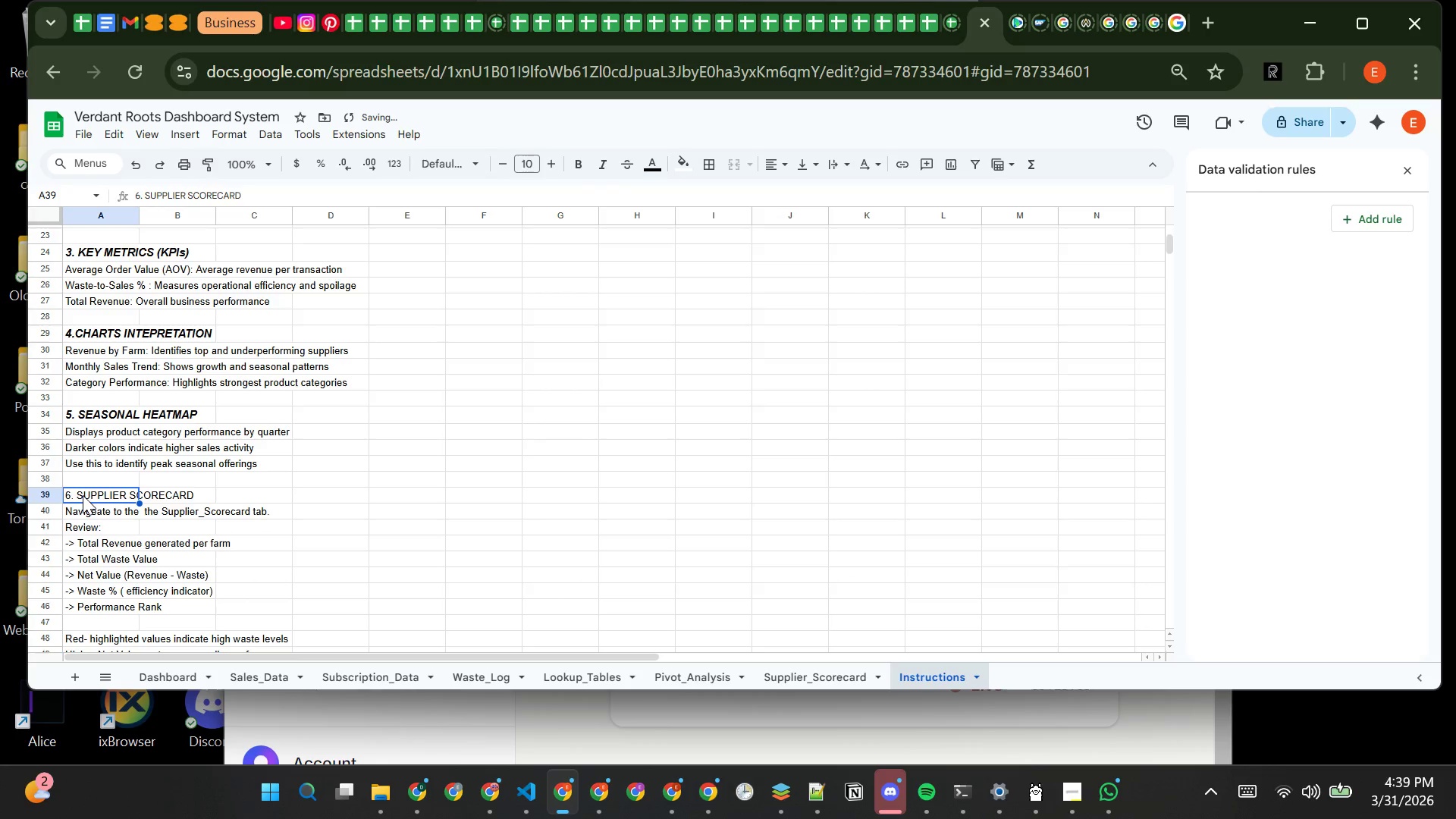 
key(Control+B)
 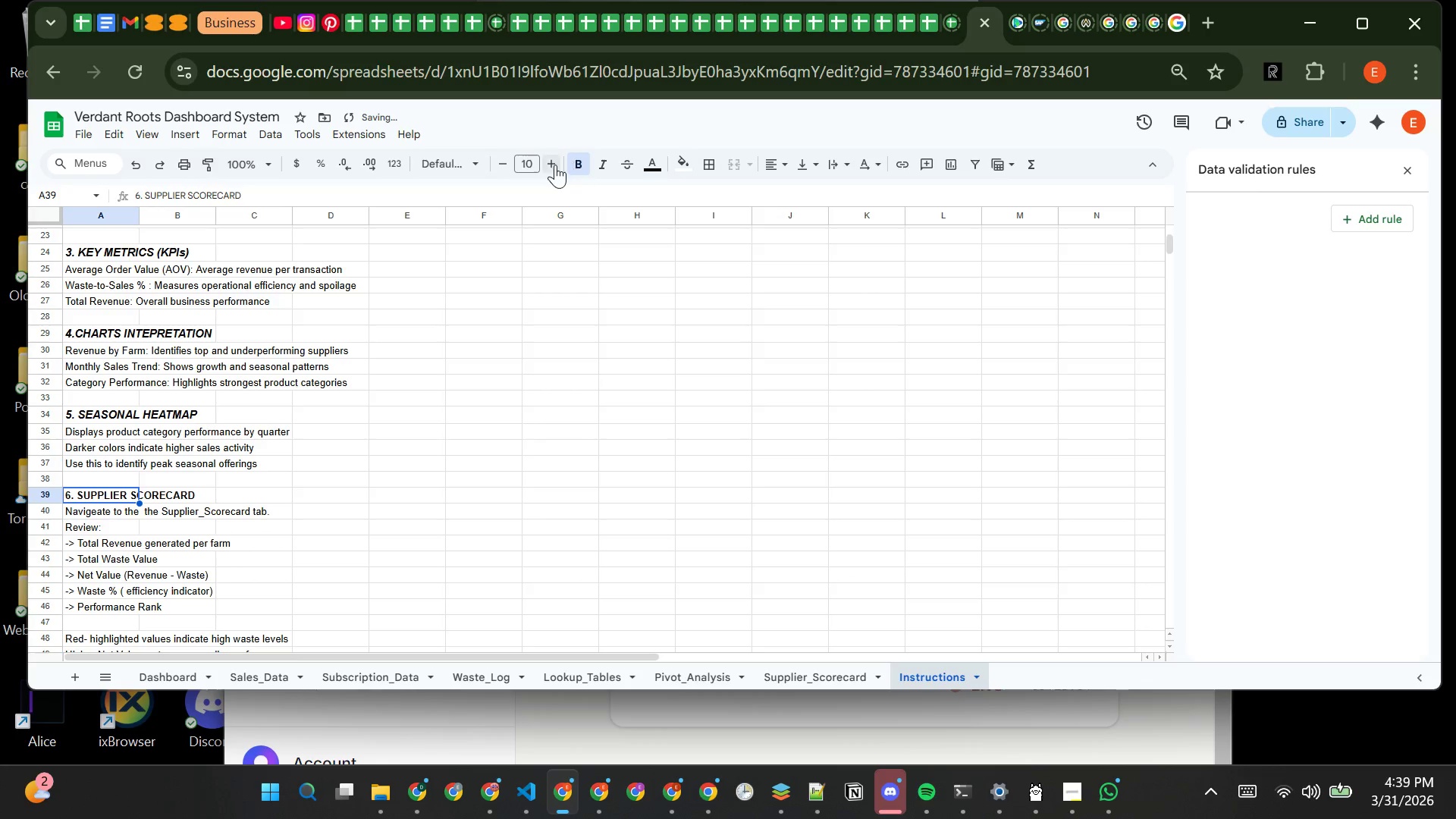 
left_click([551, 165])
 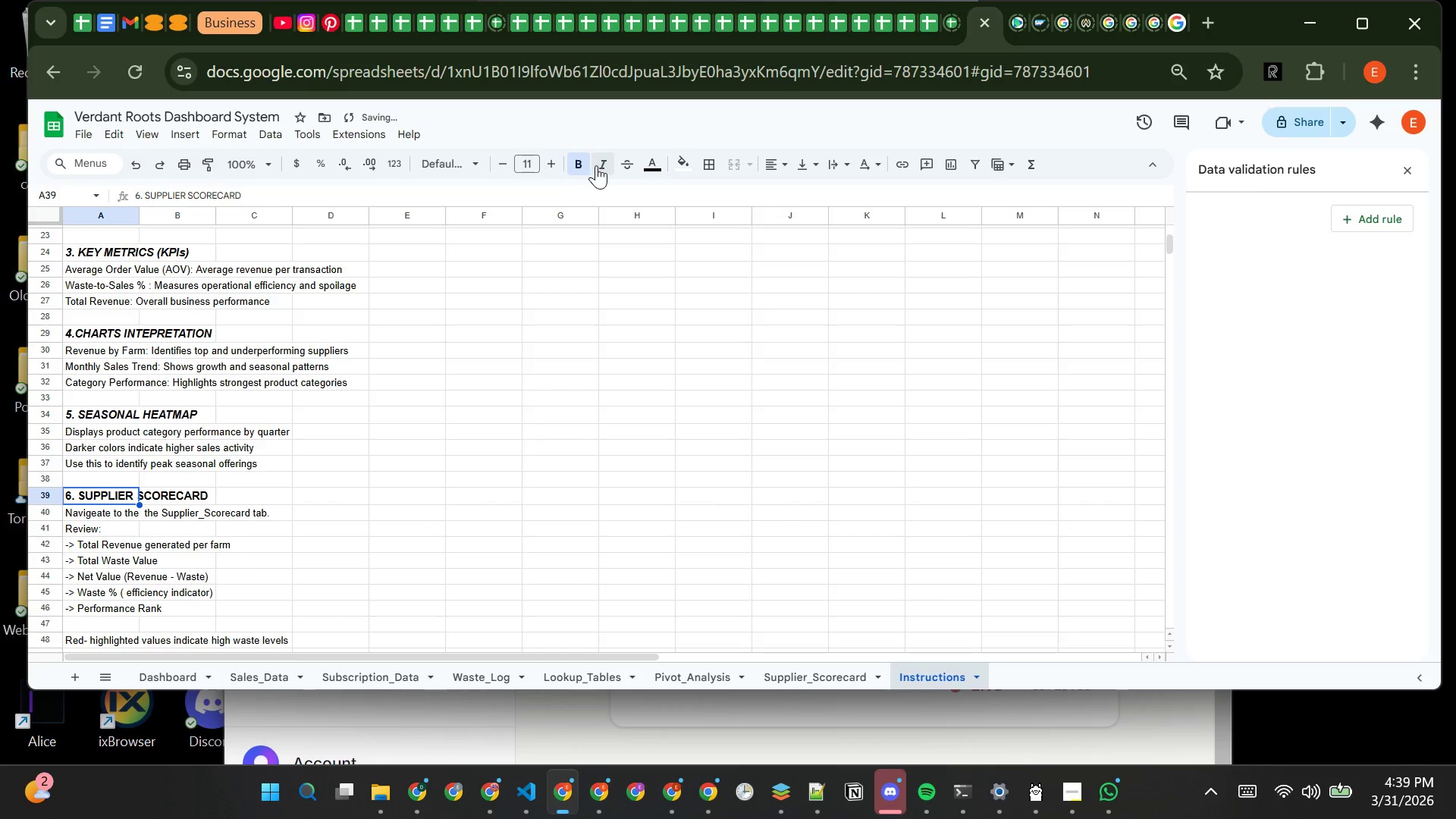 
left_click([597, 165])
 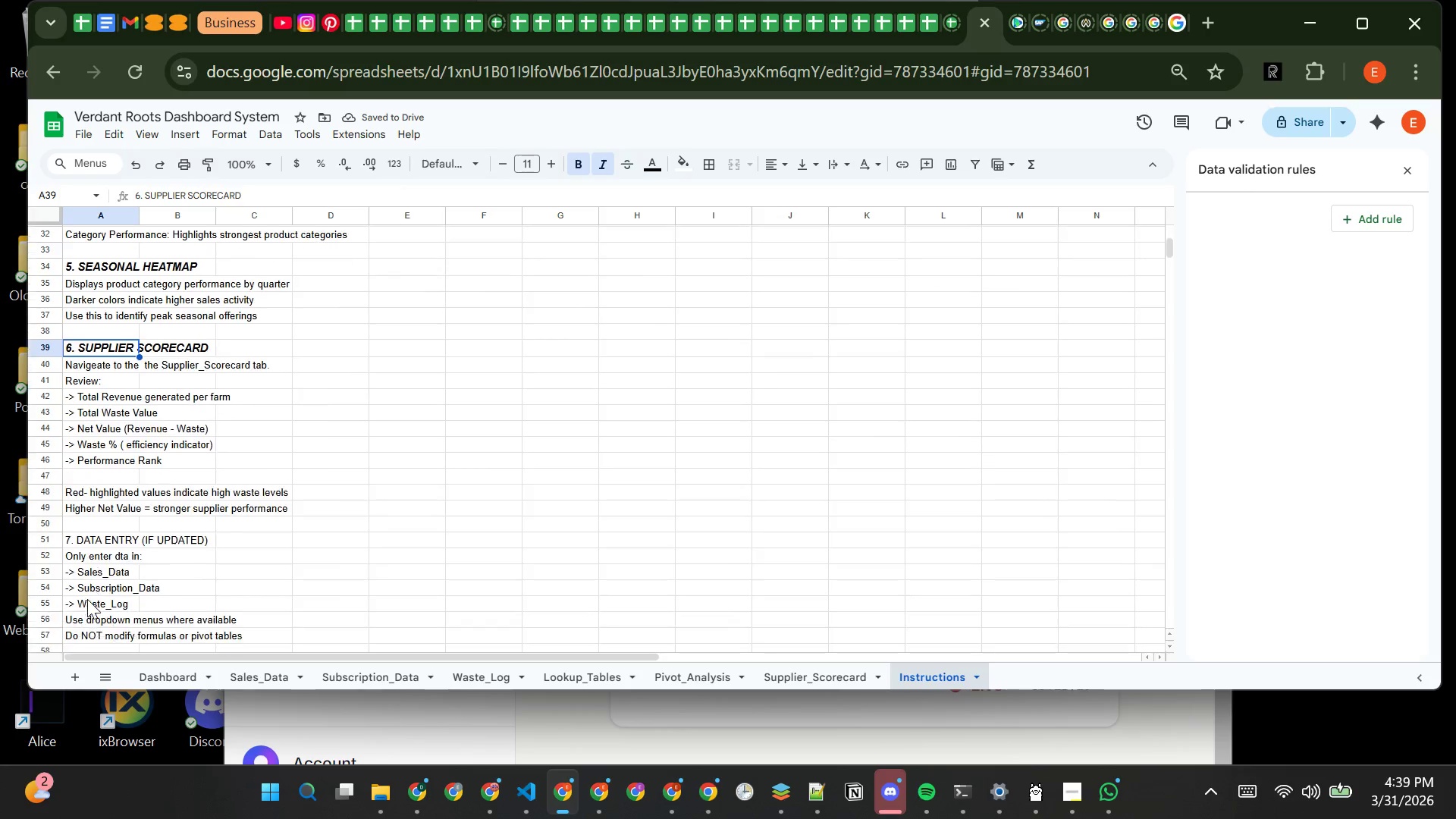 
left_click([97, 540])
 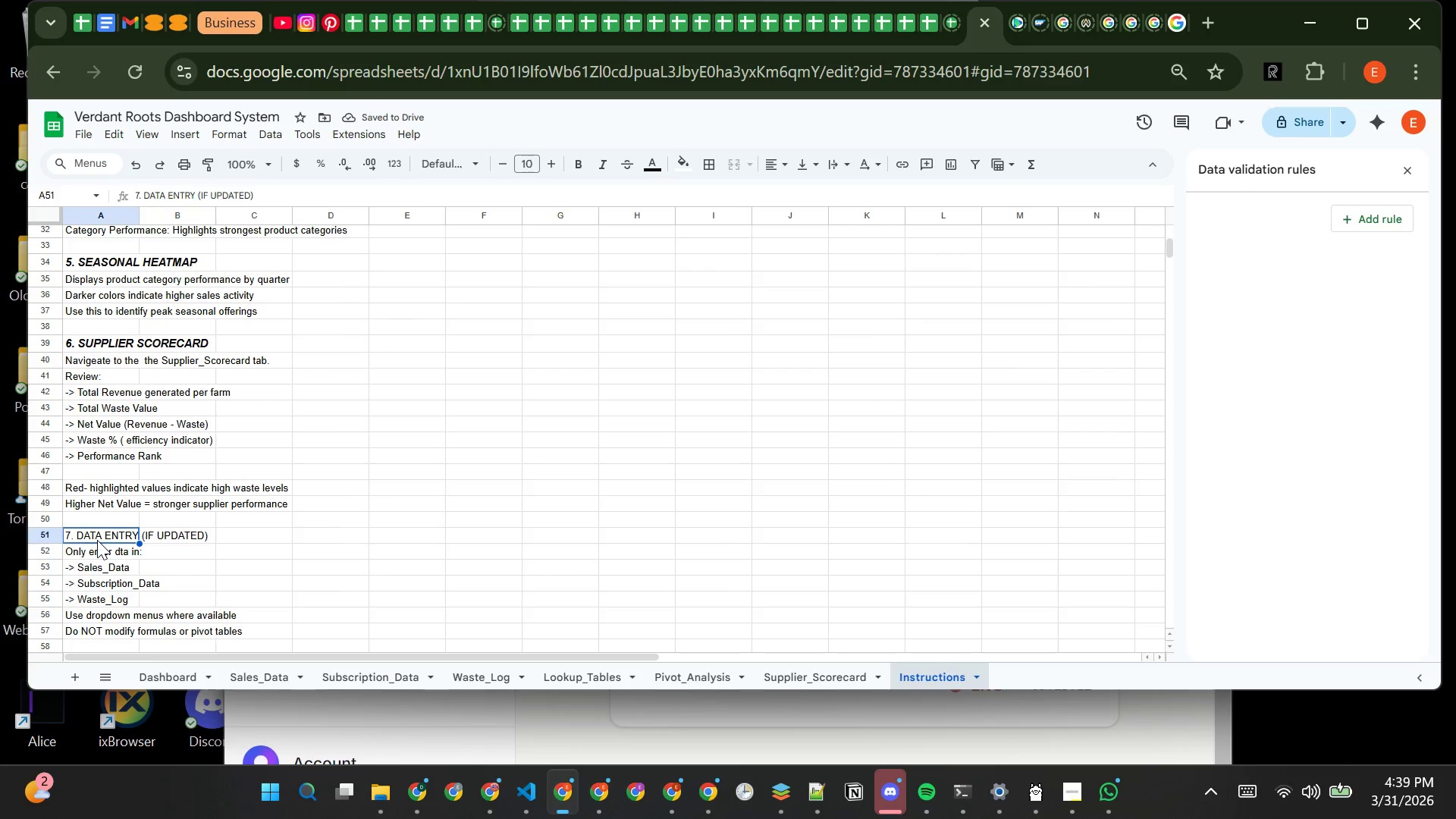 
key(Control+B)
 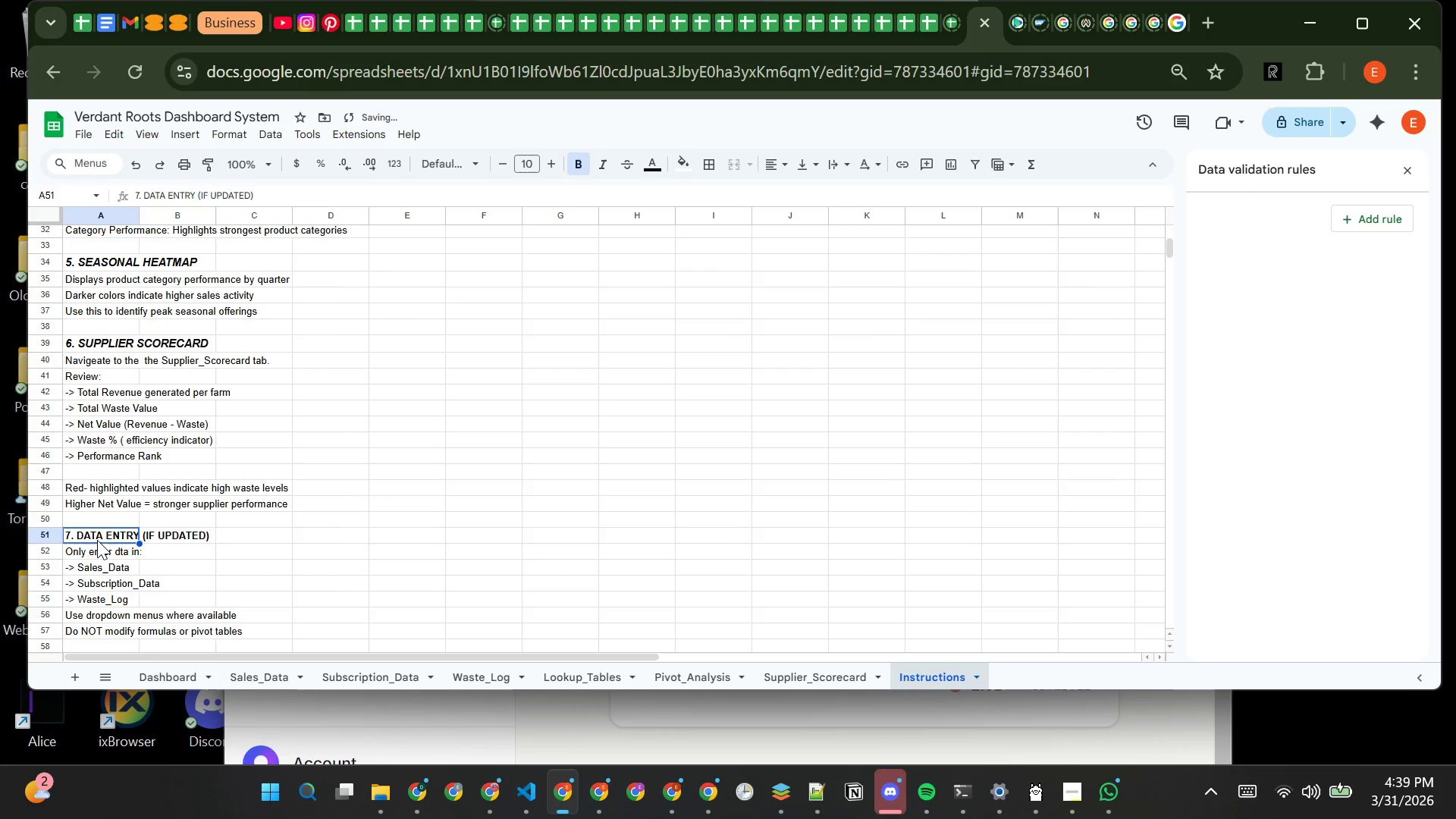 
key(Control+I)
 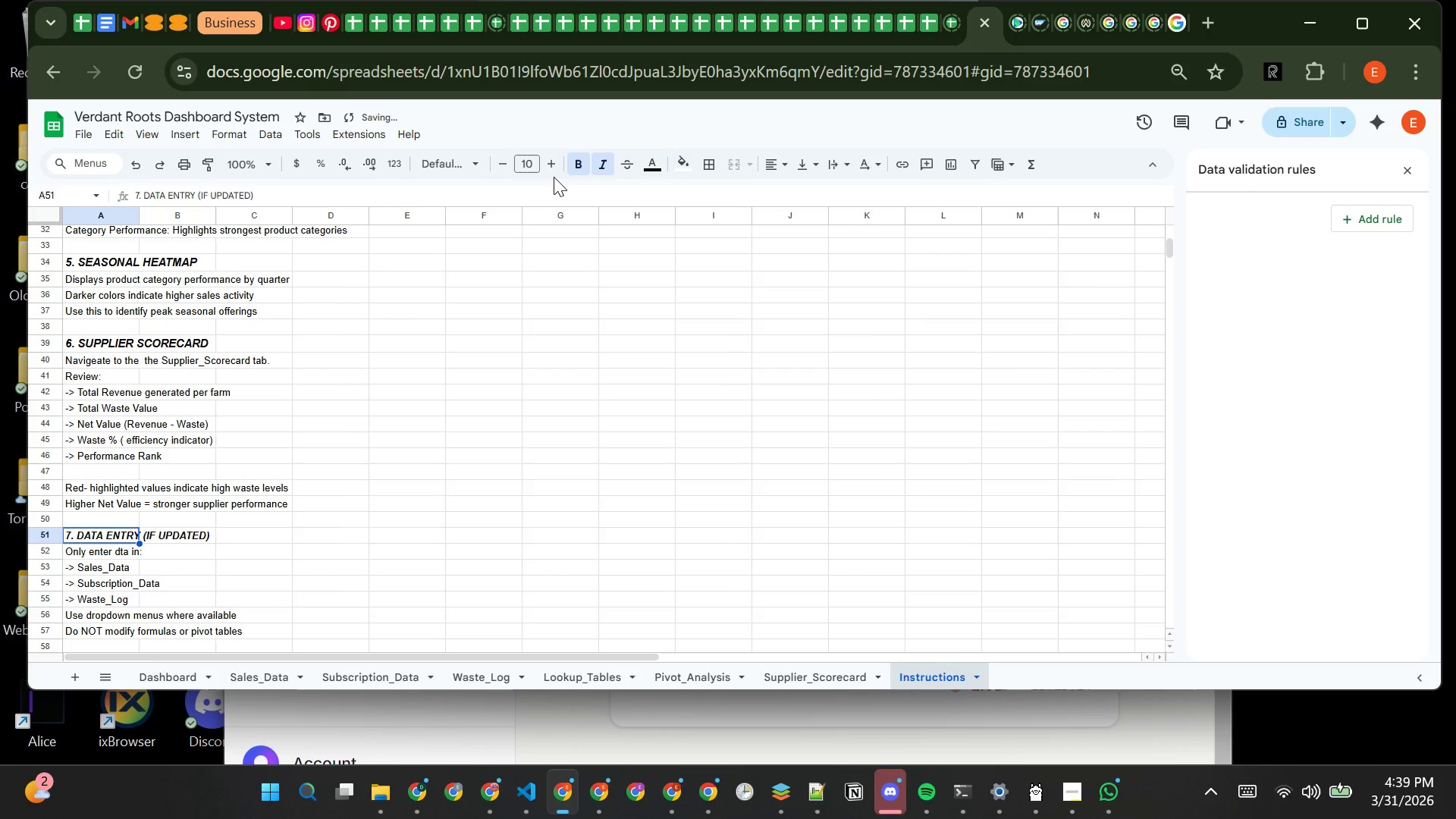 
left_click([554, 170])
 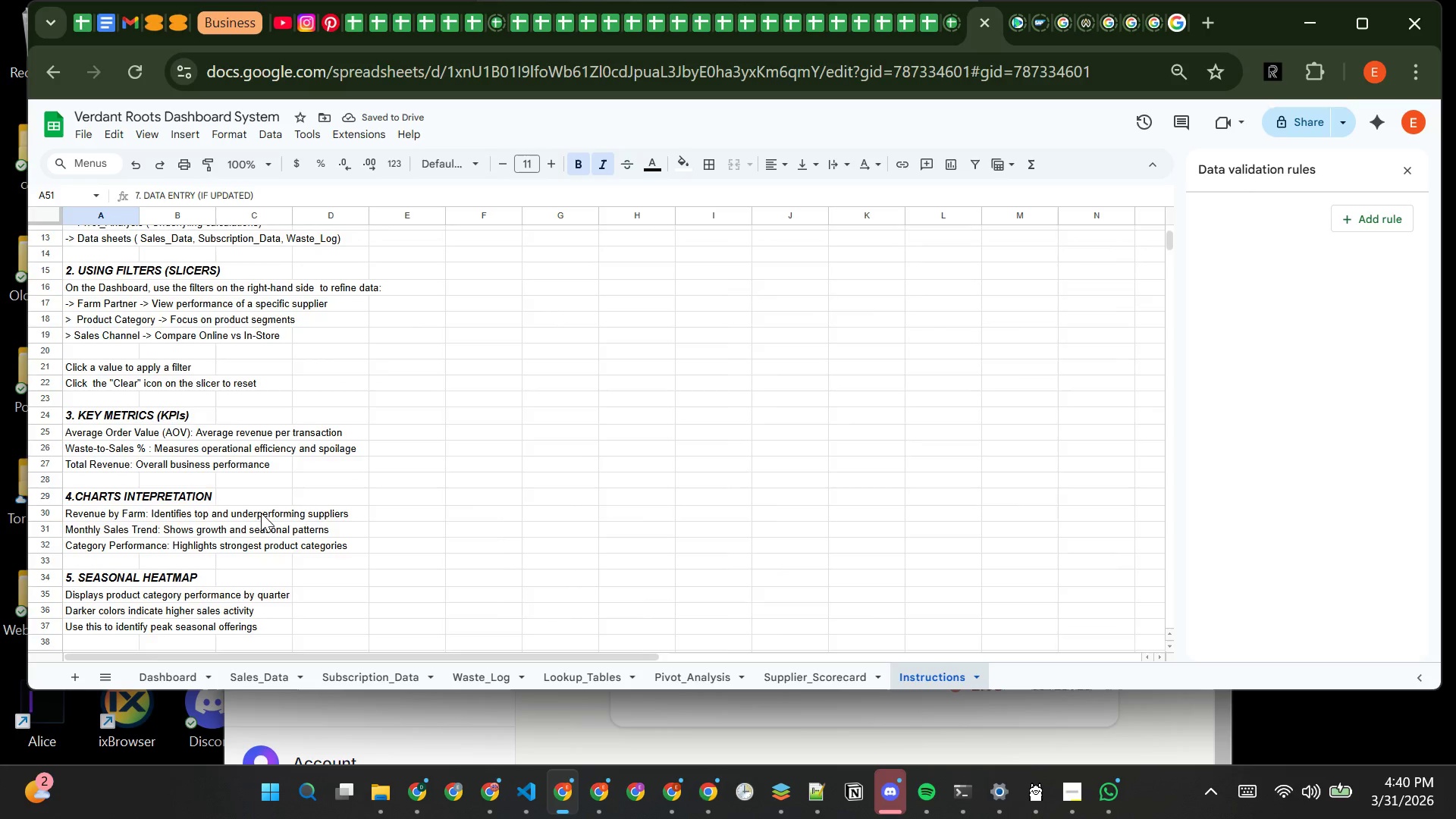 
wait(8.05)
 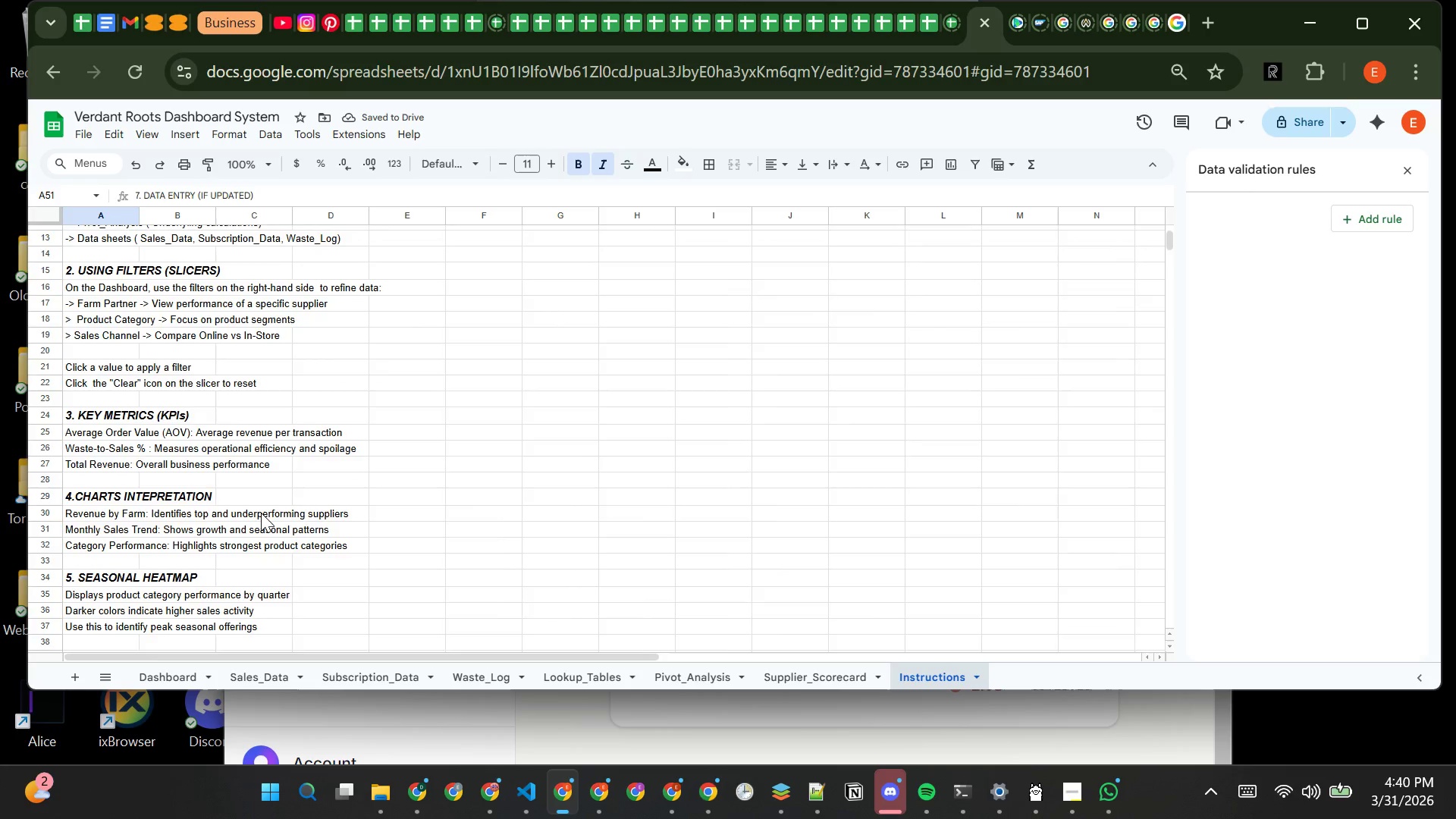 
left_click([82, 409])
 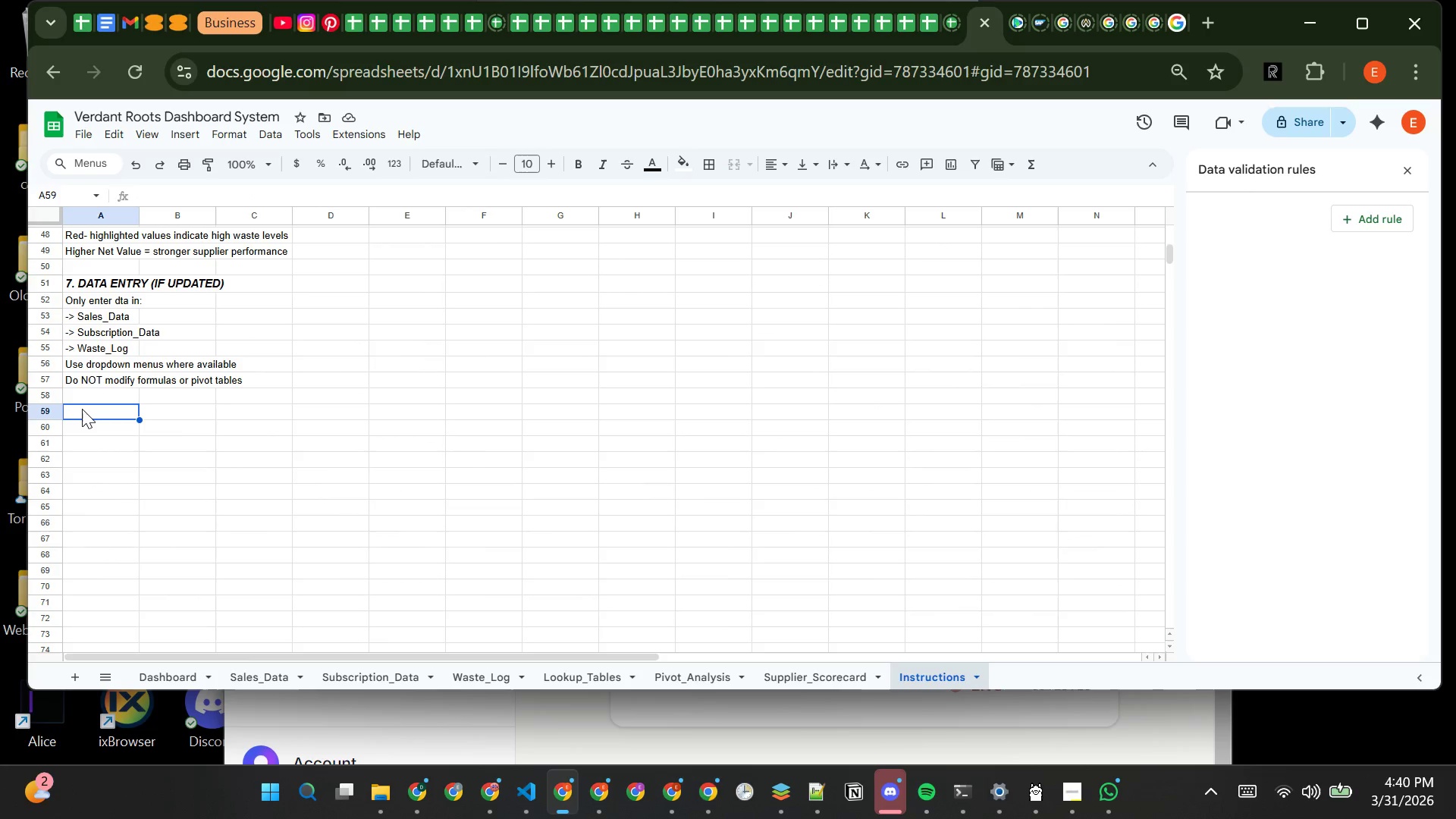 
type(imp)
key(Backspace)
key(Backspace)
key(Backspace)
type(IMPORTANT NOTES)
 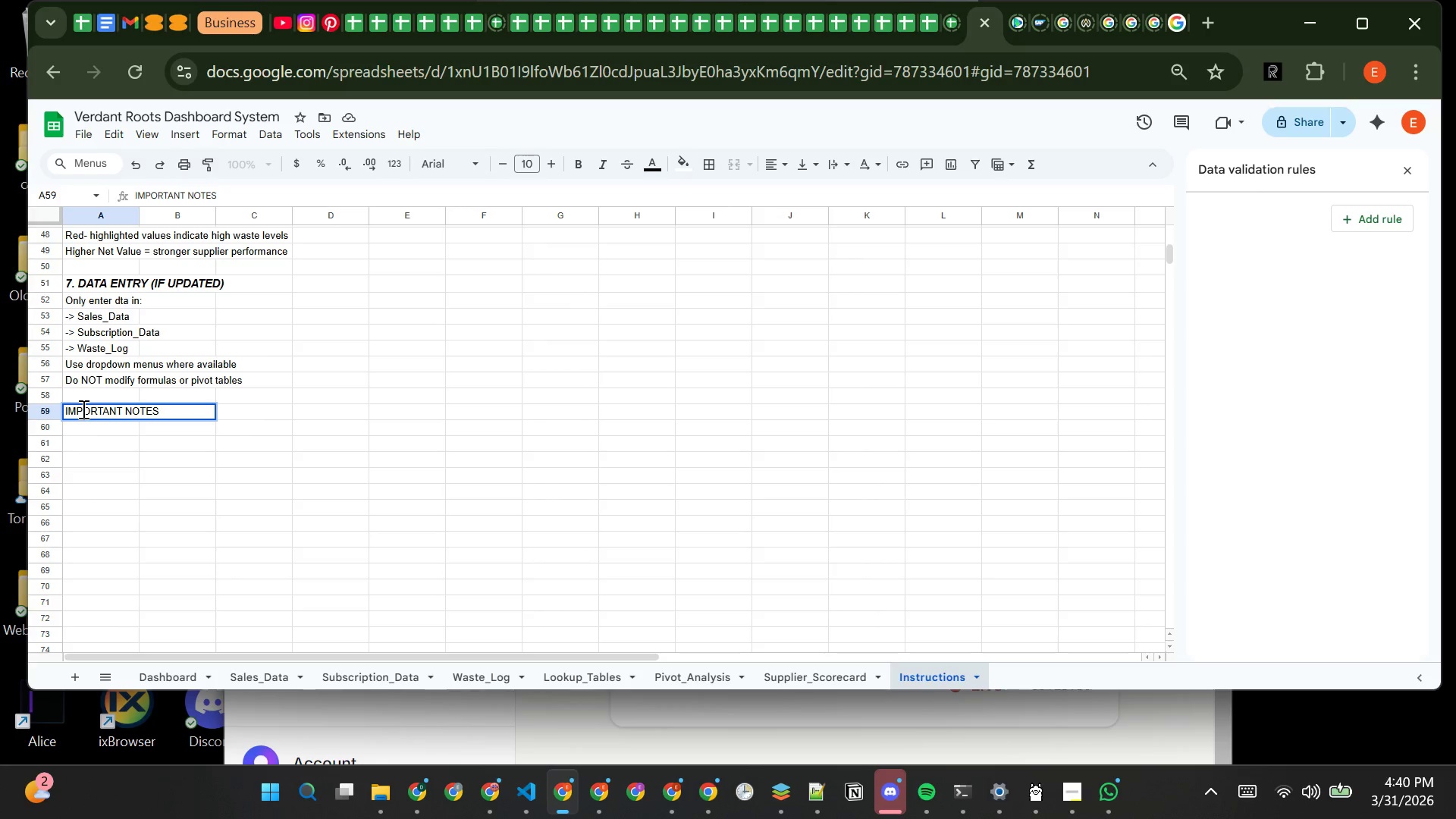 
key(Control+B)
 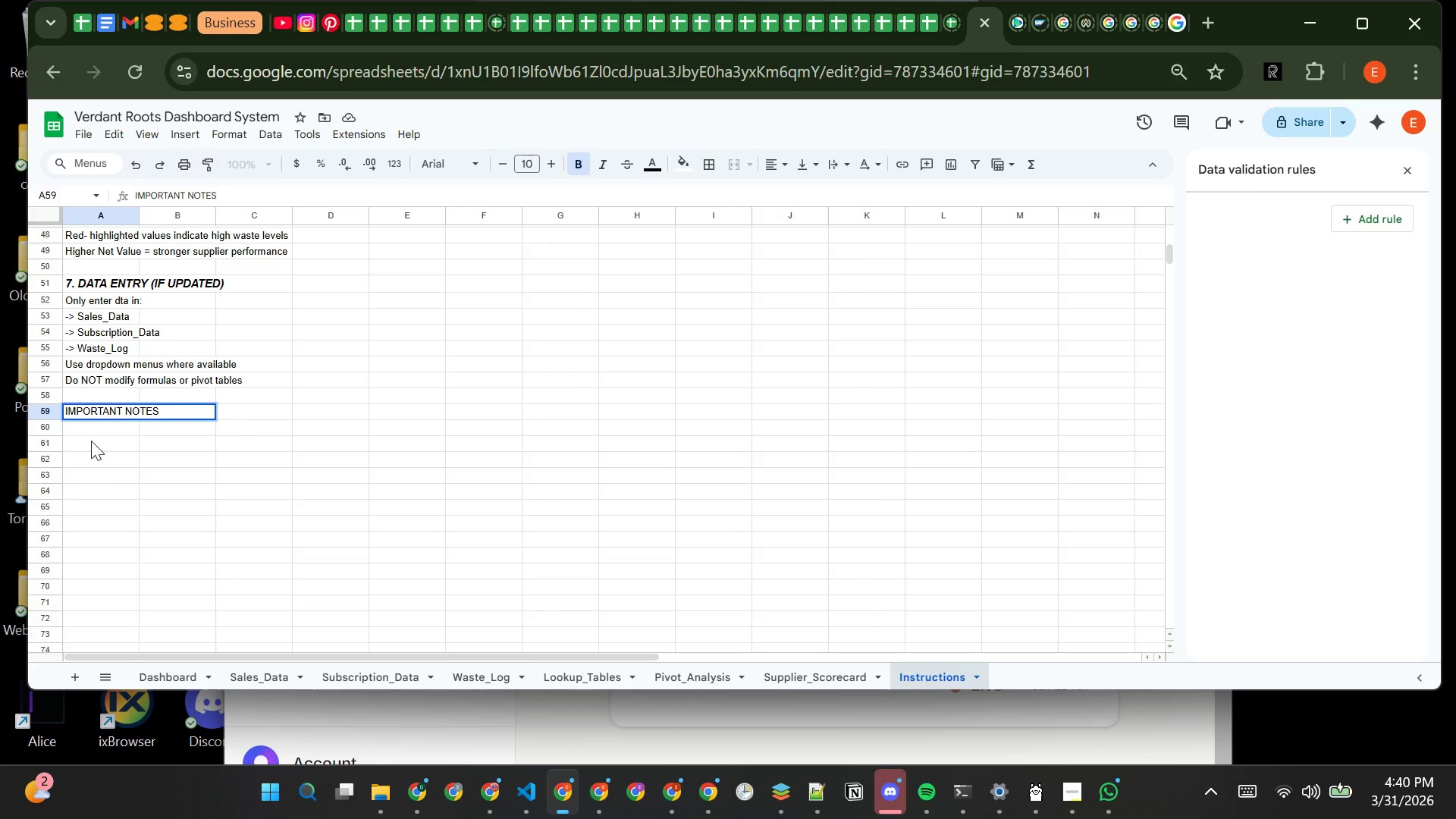 
left_click([96, 422])
 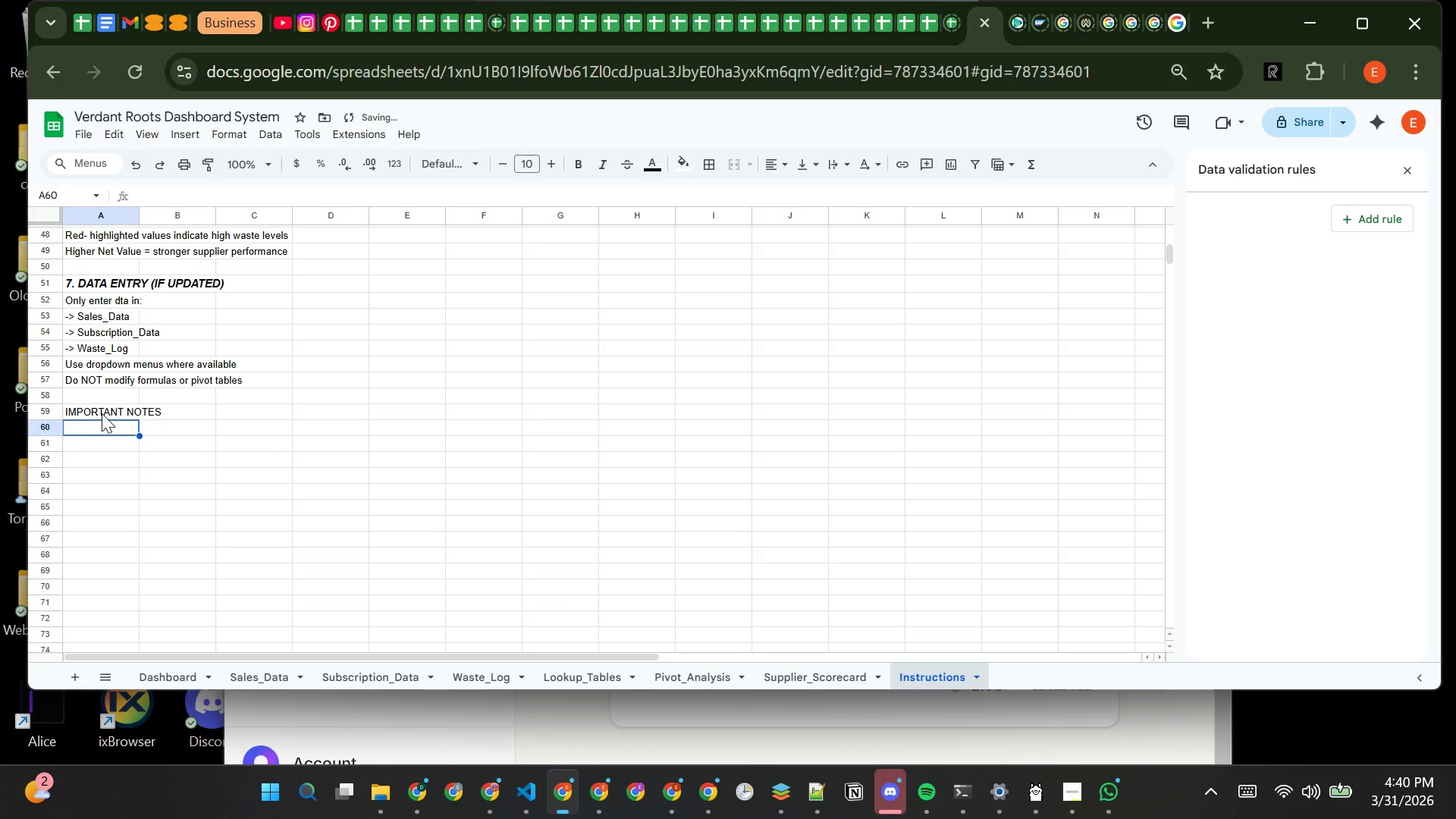 
left_click([102, 413])
 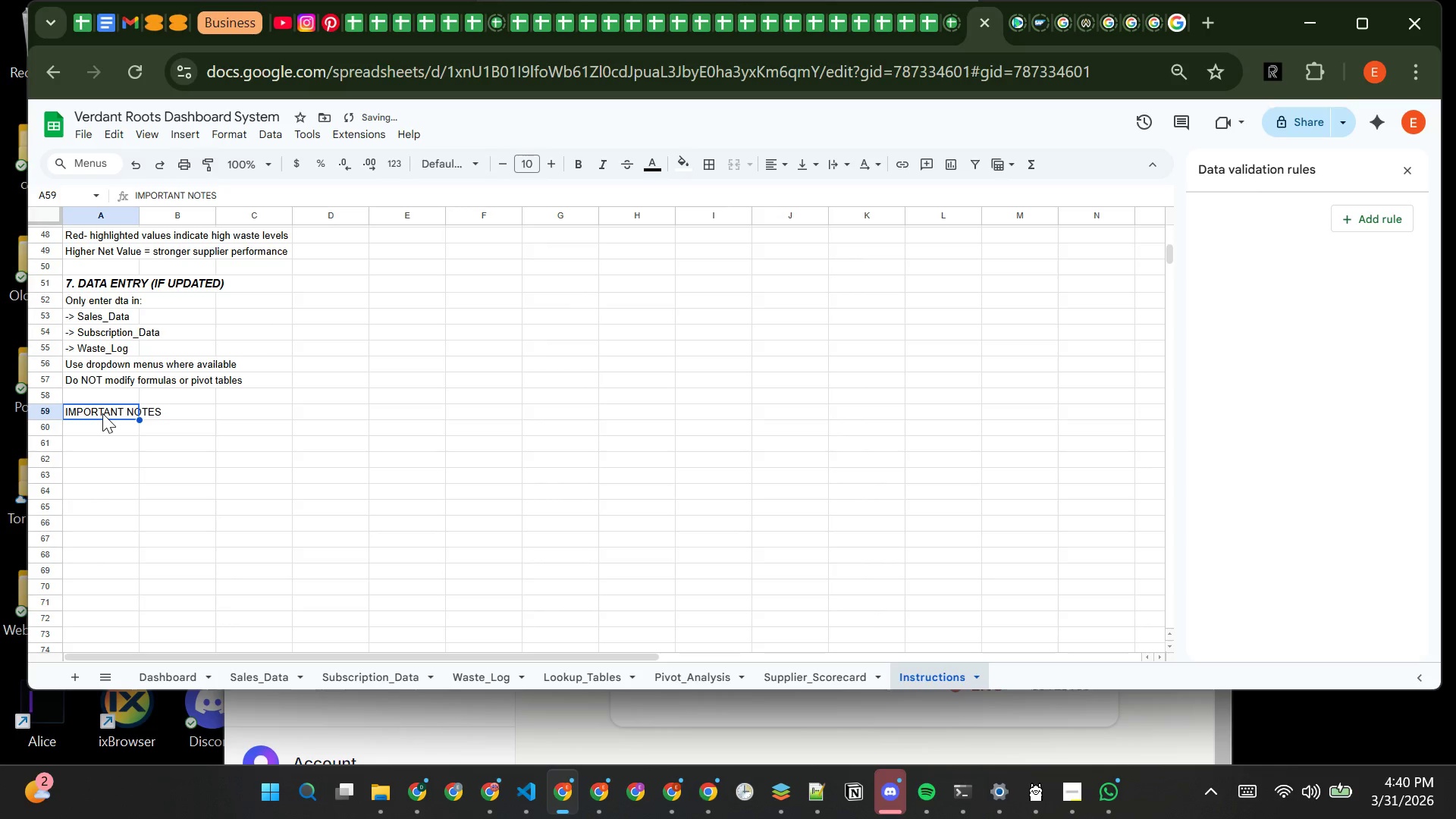 
key(Control+B)
 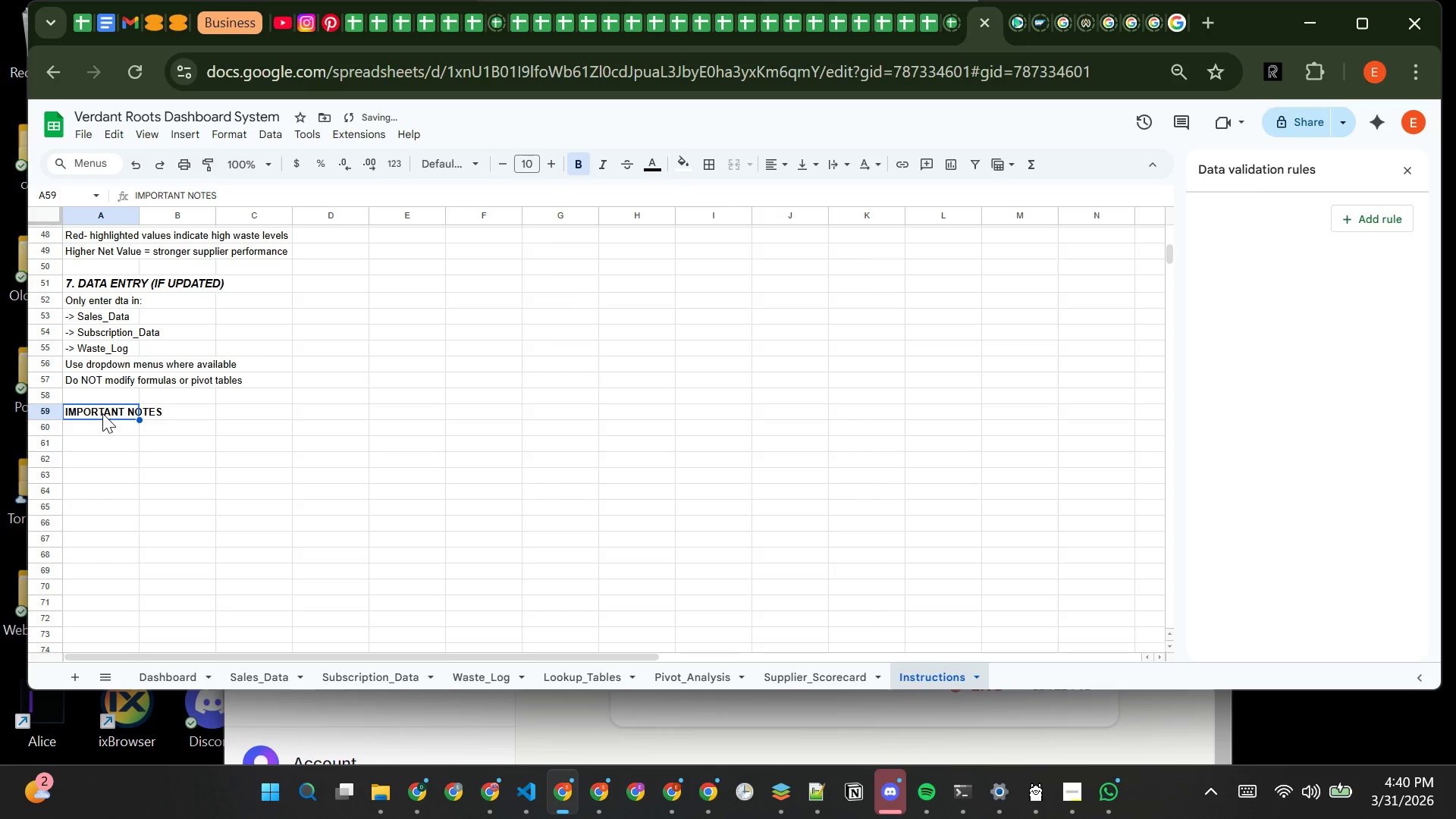 
key(Control+I)
 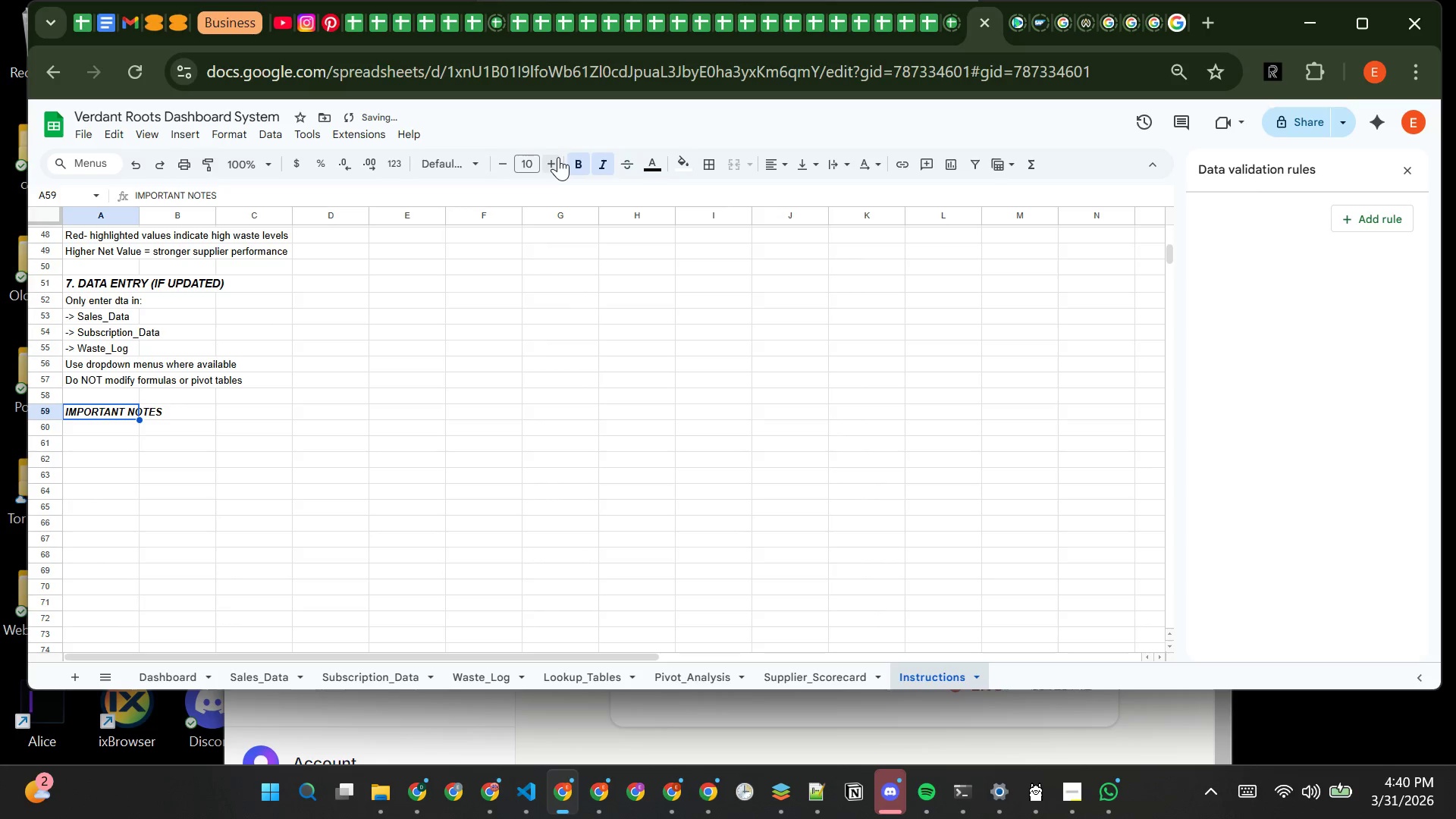 
double_click([558, 160])
 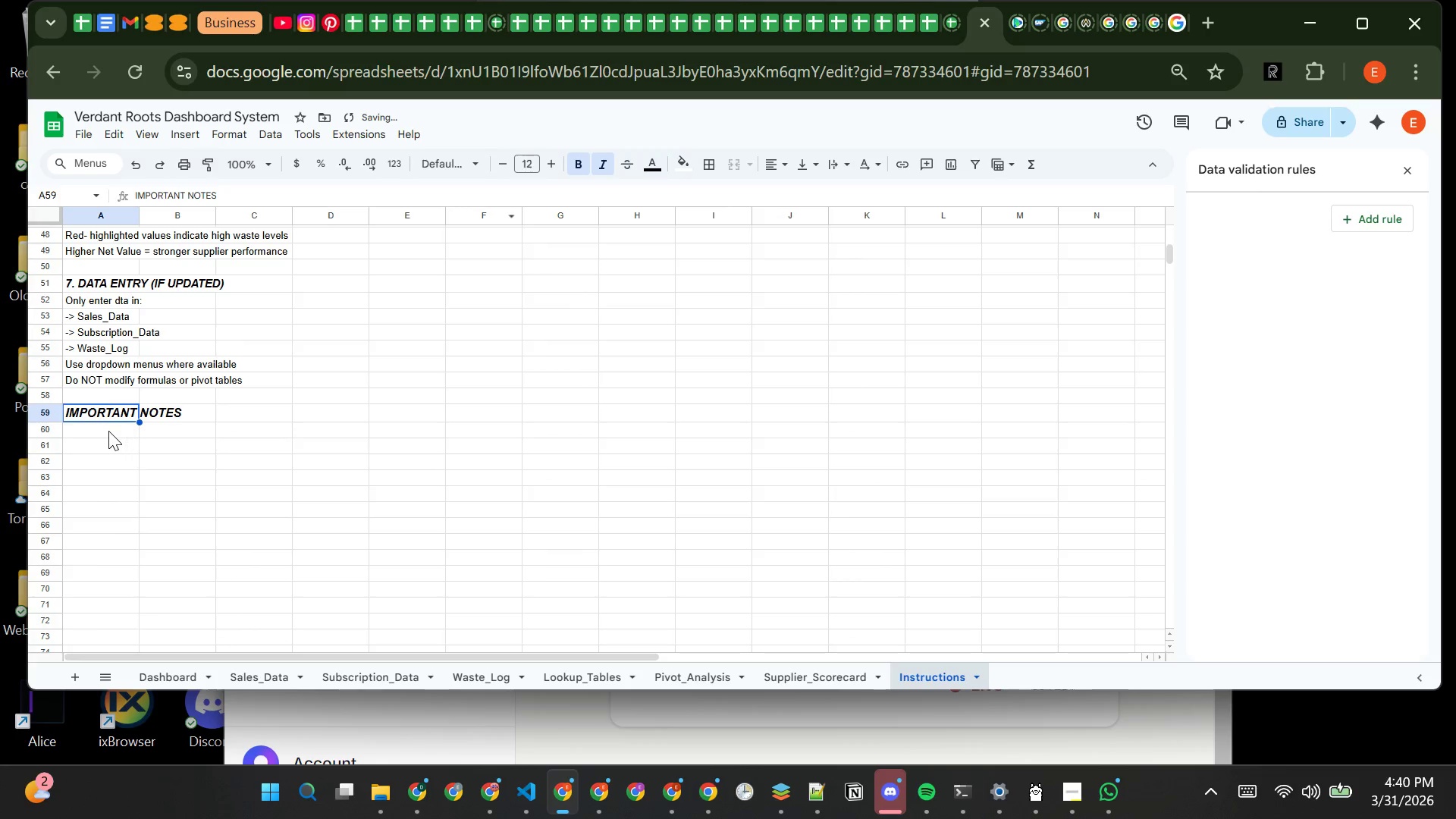 
left_click([107, 431])
 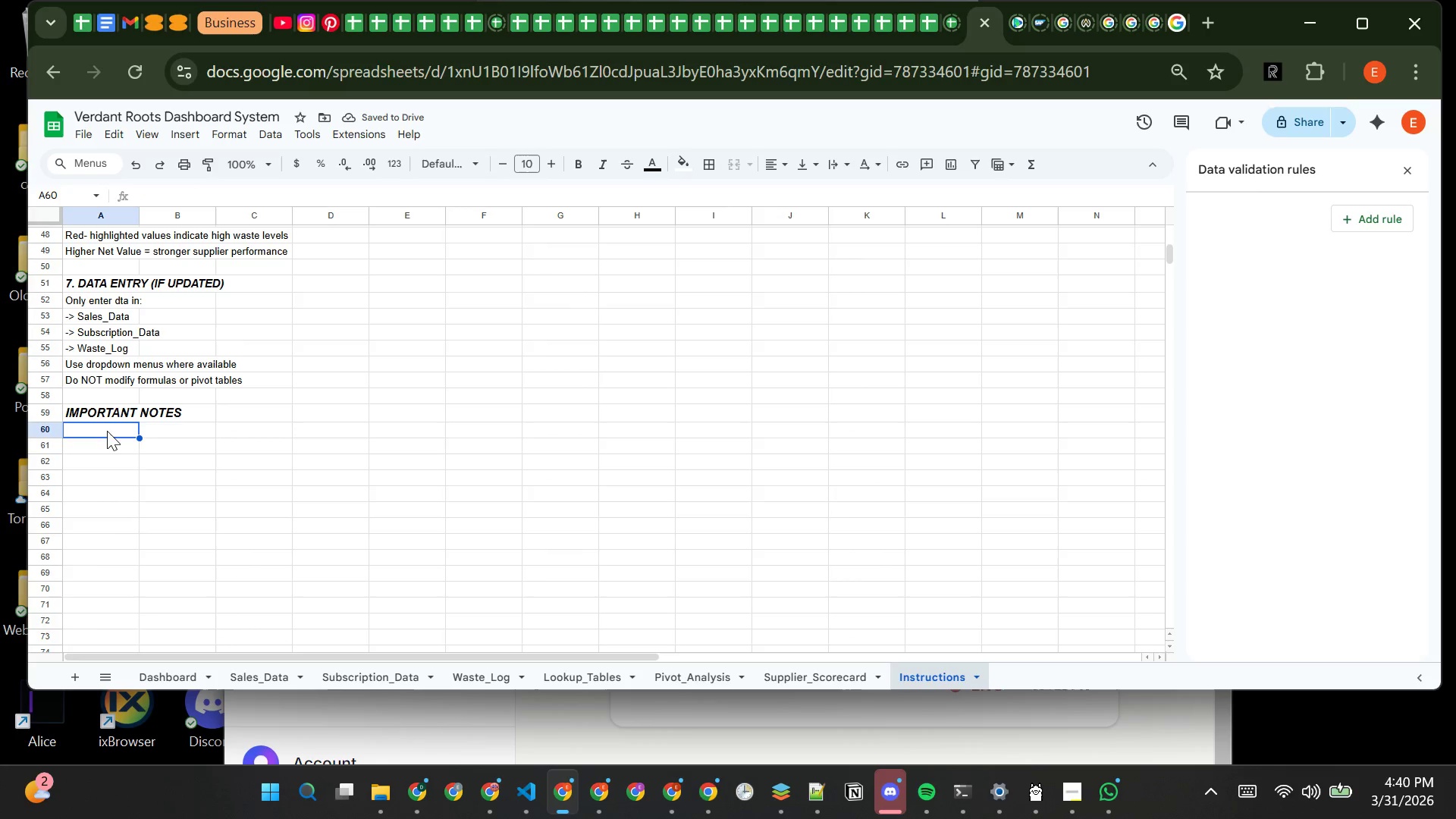 
type(-> All calculations are automated)
 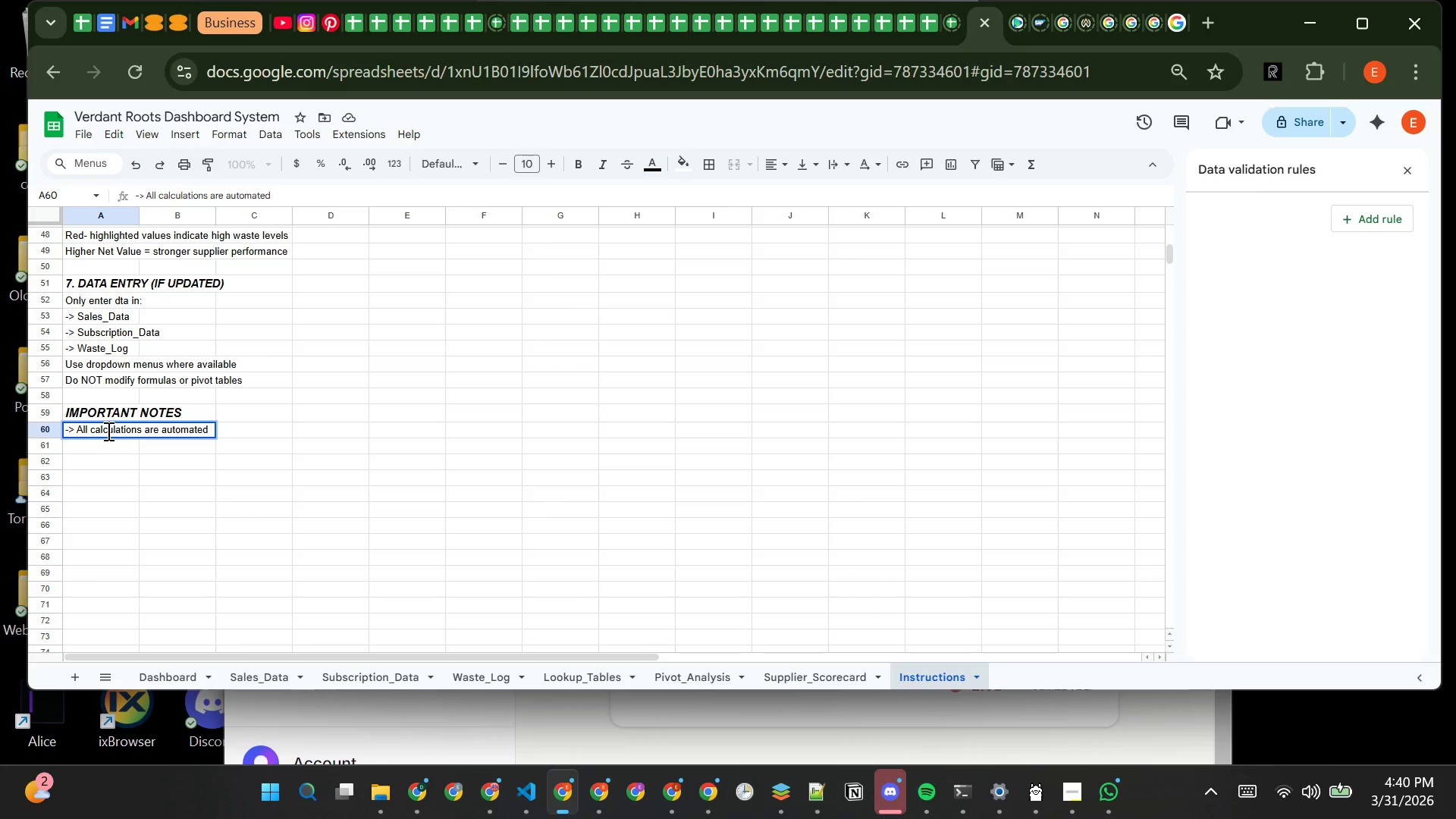 
key(Enter)
 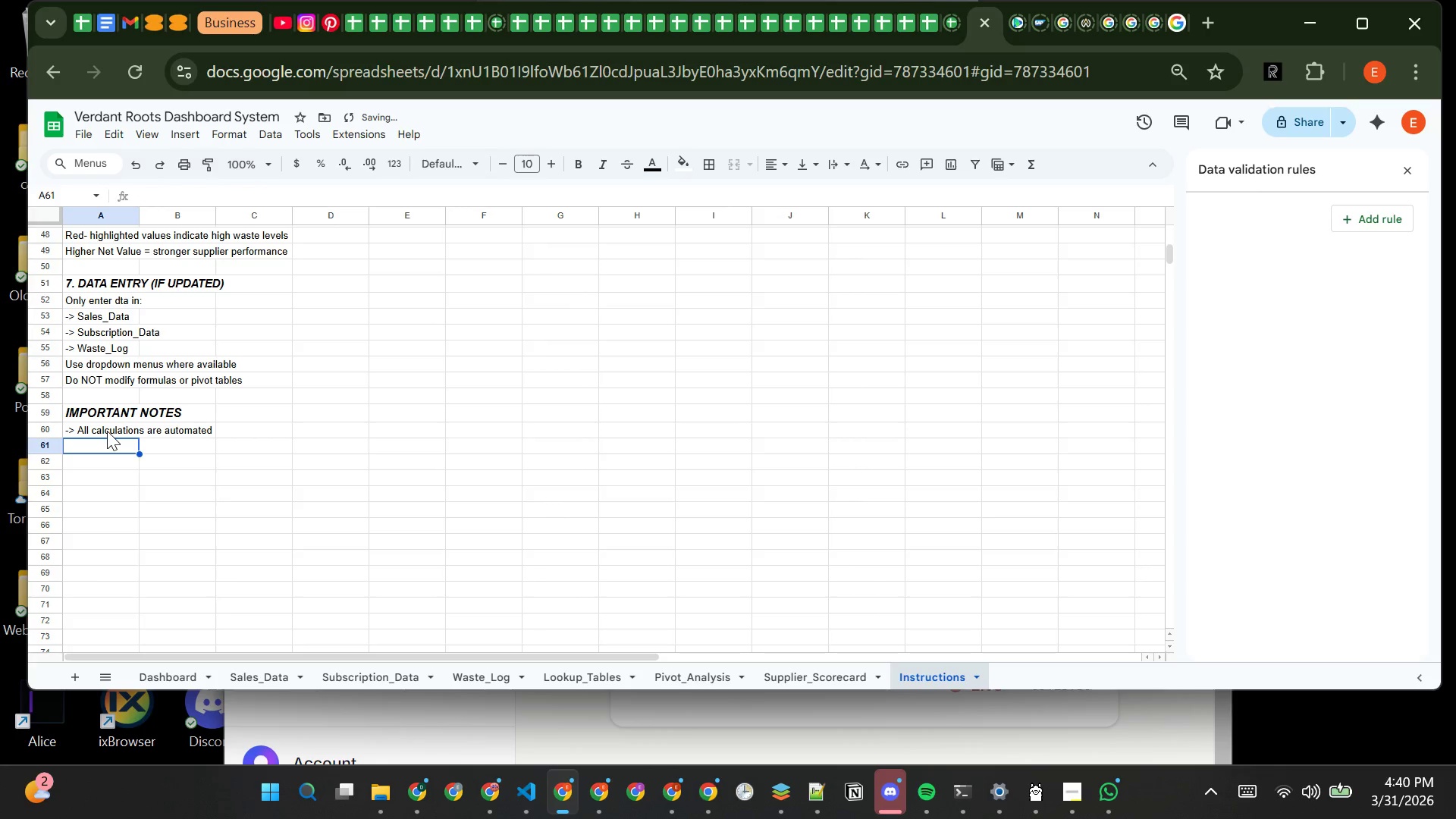 
type(-> Dashboard updates automatica;;y  when filters are applied)
 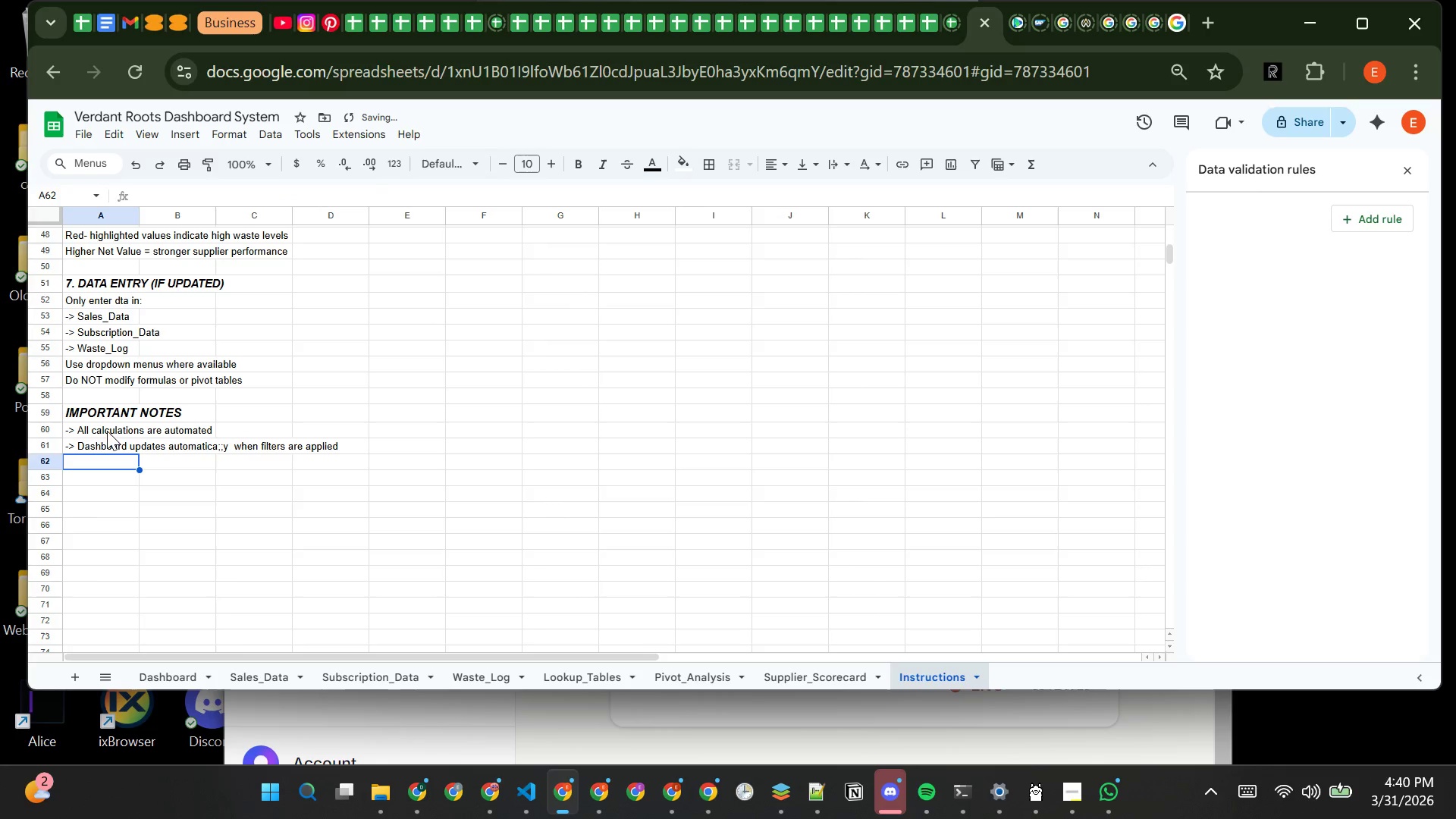 
 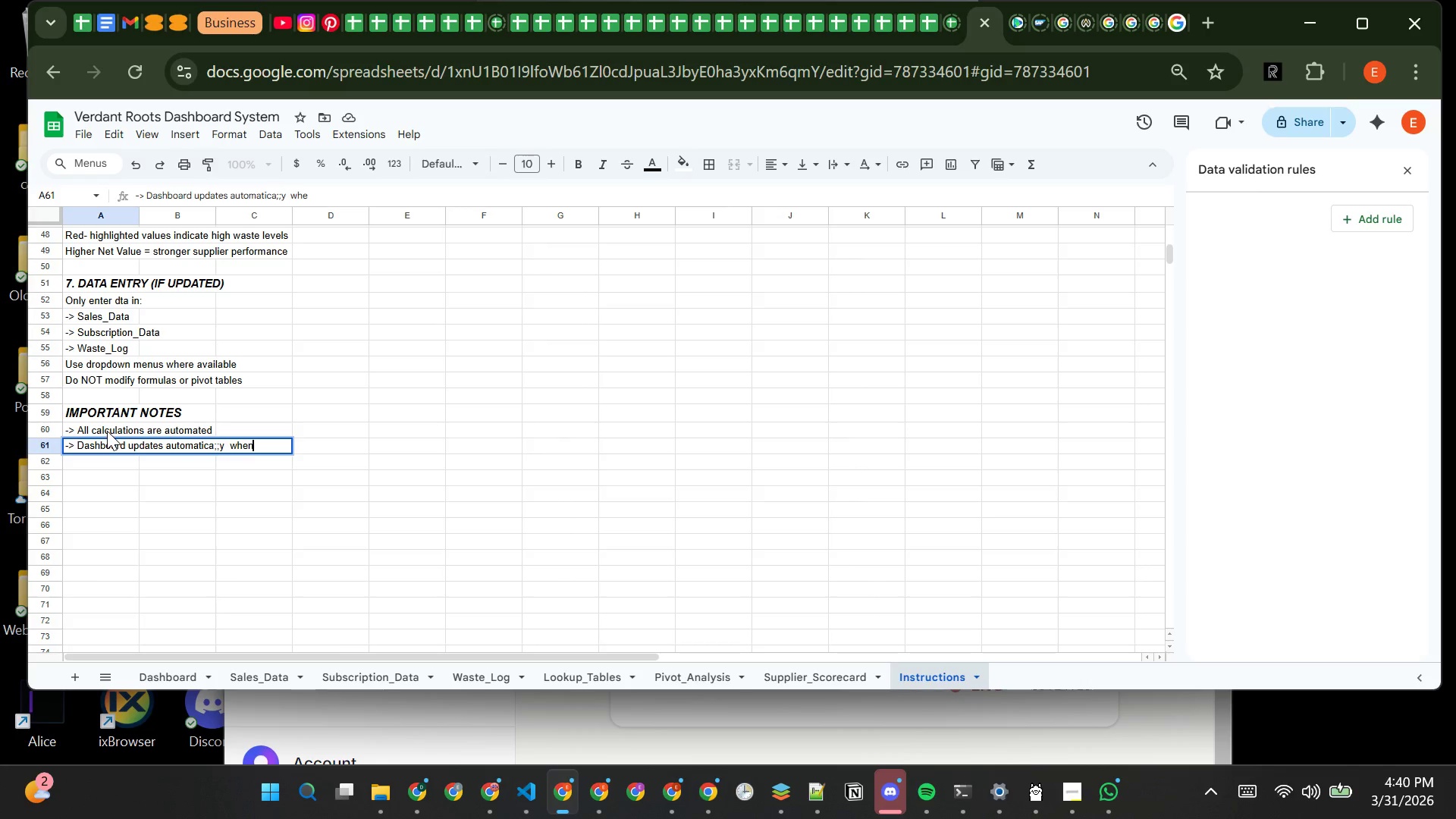 
key(Enter)
 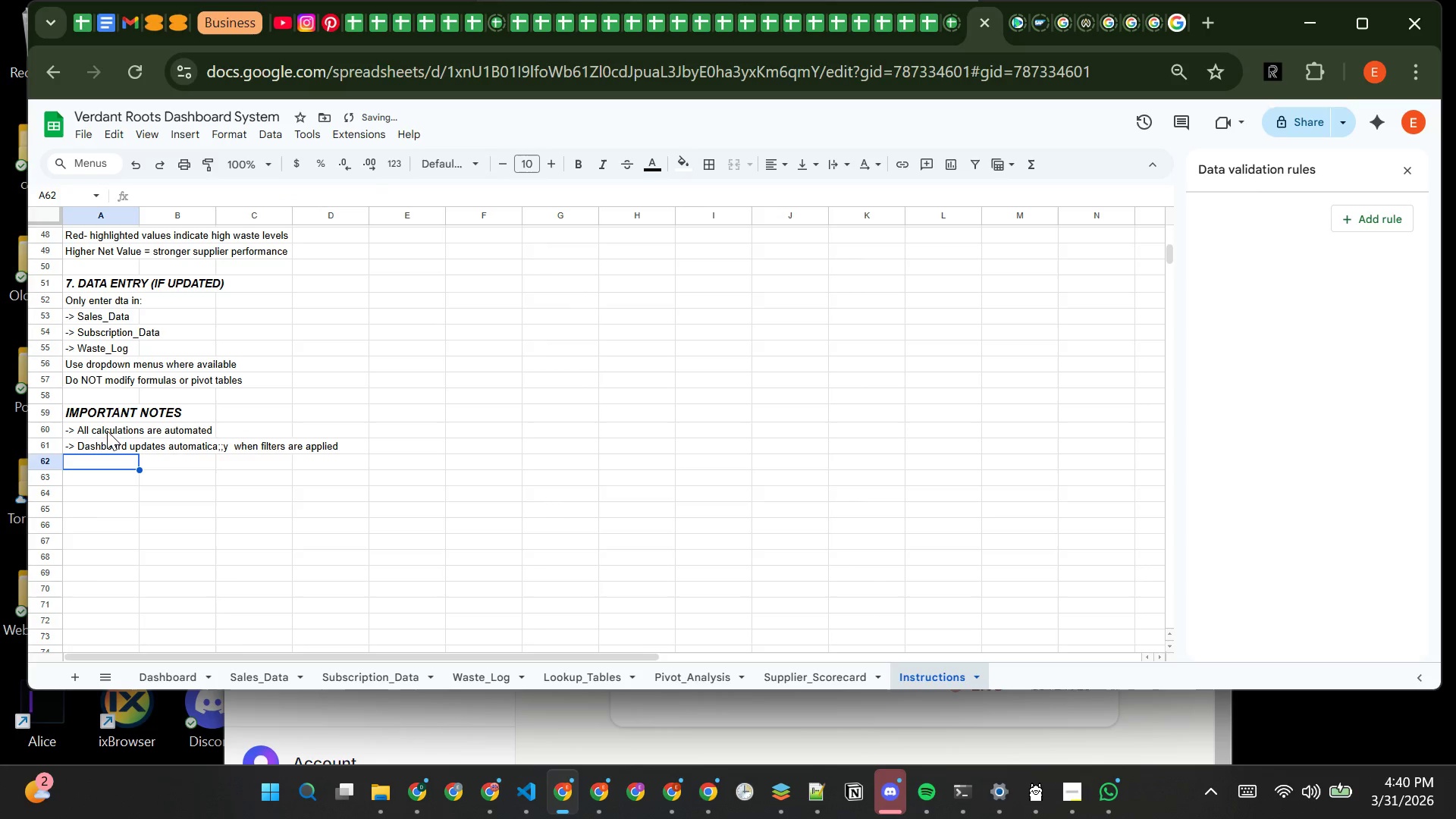 
type(-> Ensure data consistency for accurate results)
 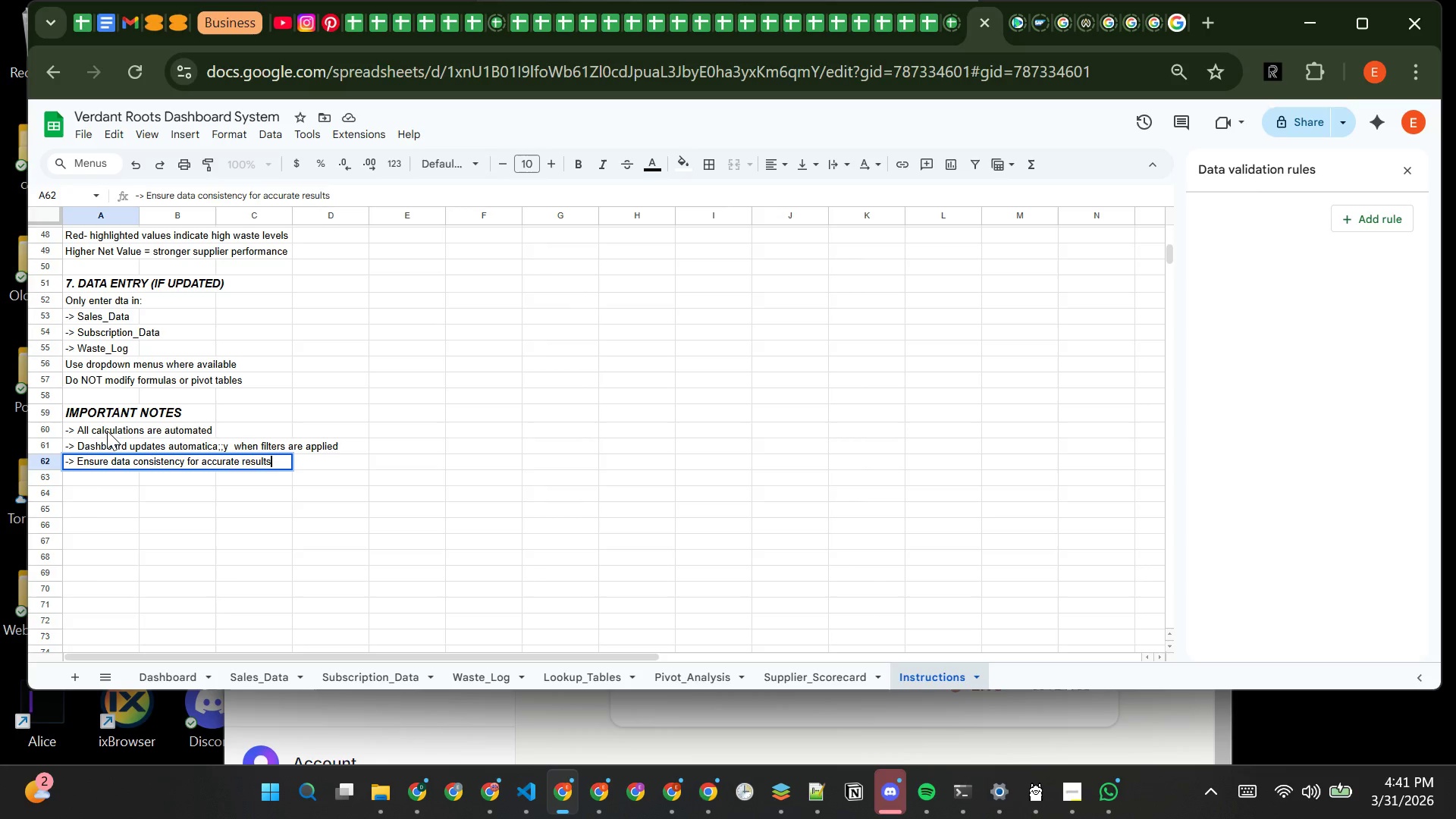 
key(Enter)
 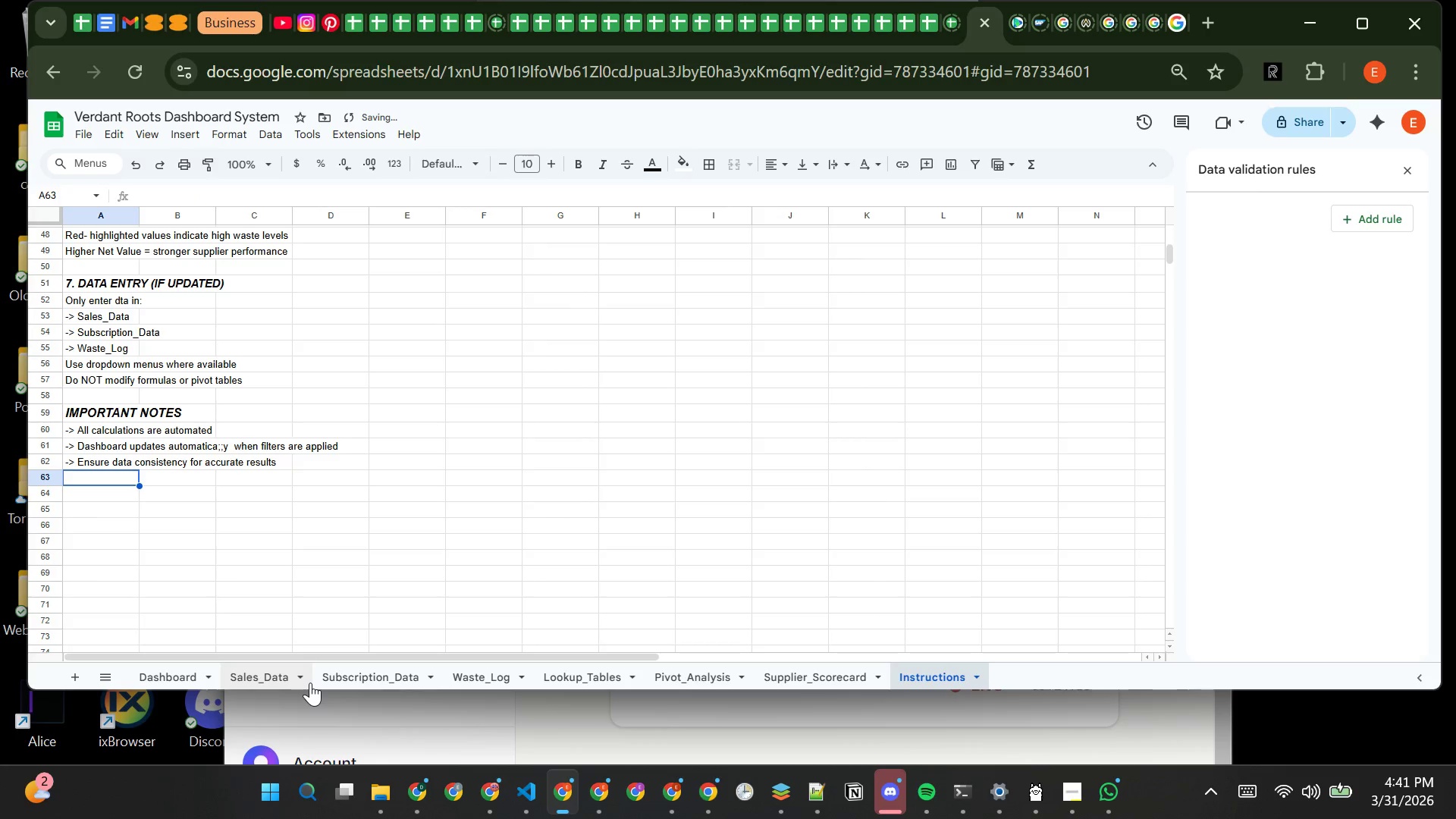 
left_click([407, 717])